 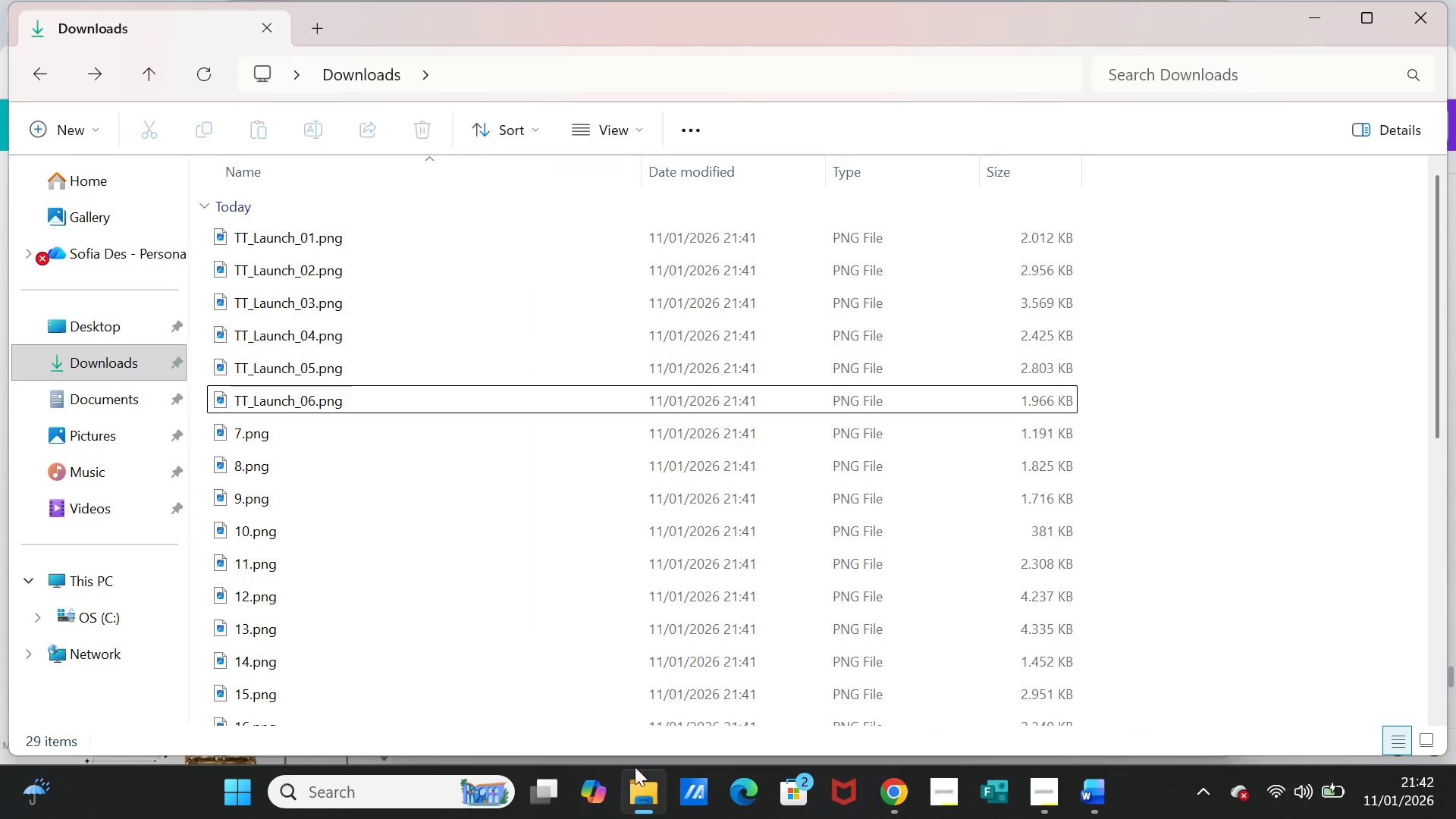 
left_click([306, 435])
 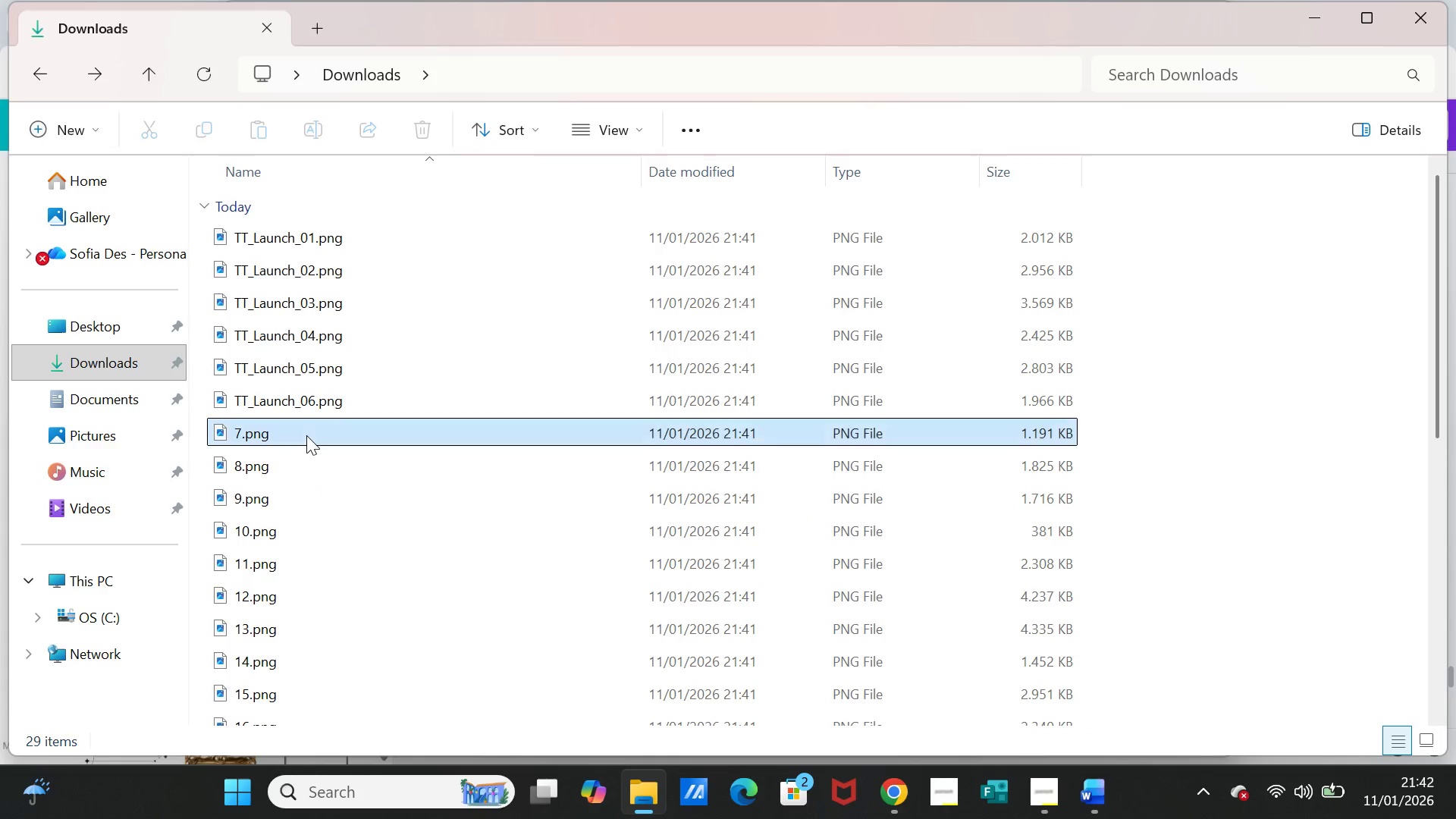 
right_click([306, 435])
 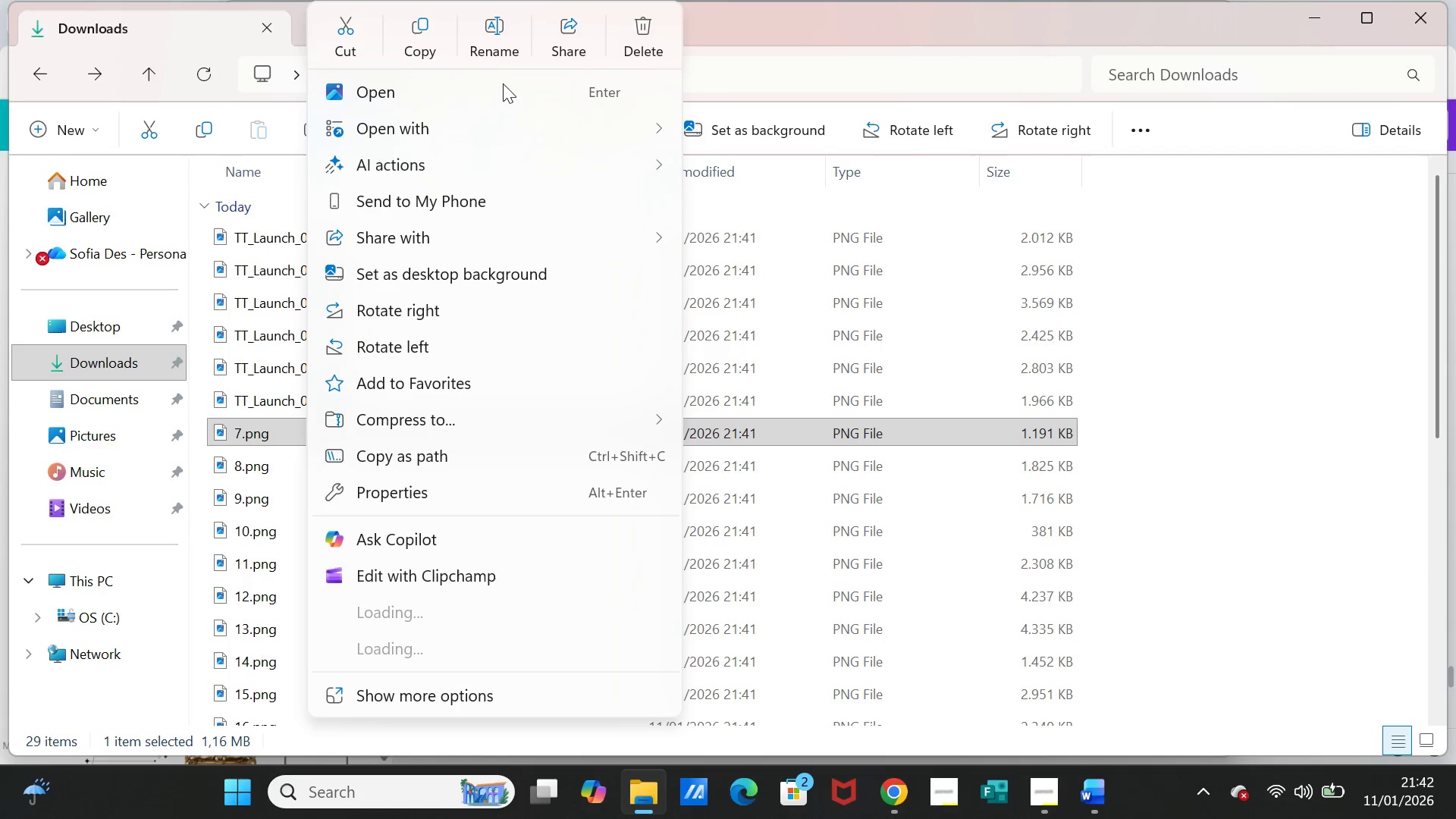 
left_click([506, 44])
 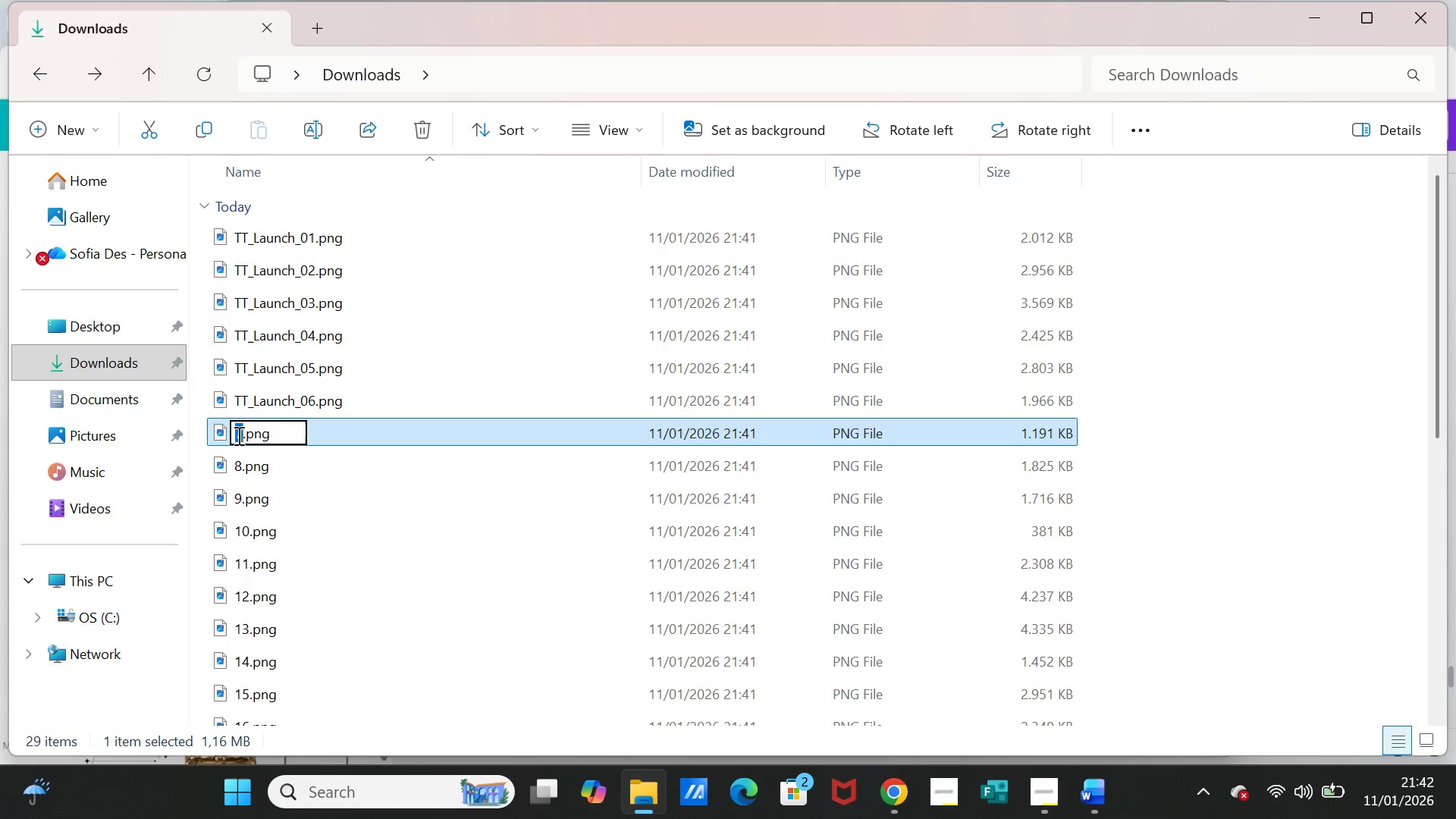 
left_click([235, 431])
 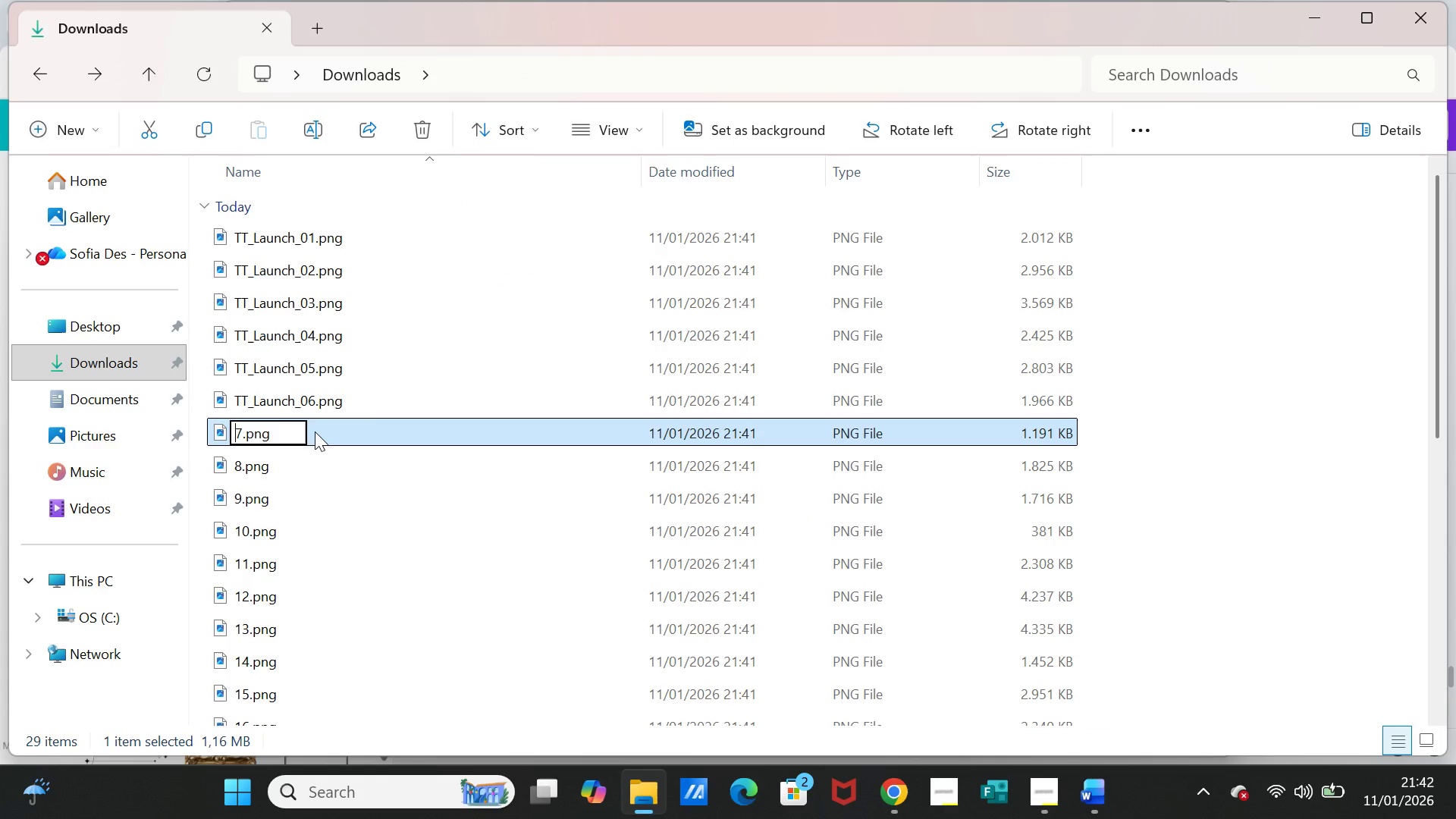 
key(Control+V)
 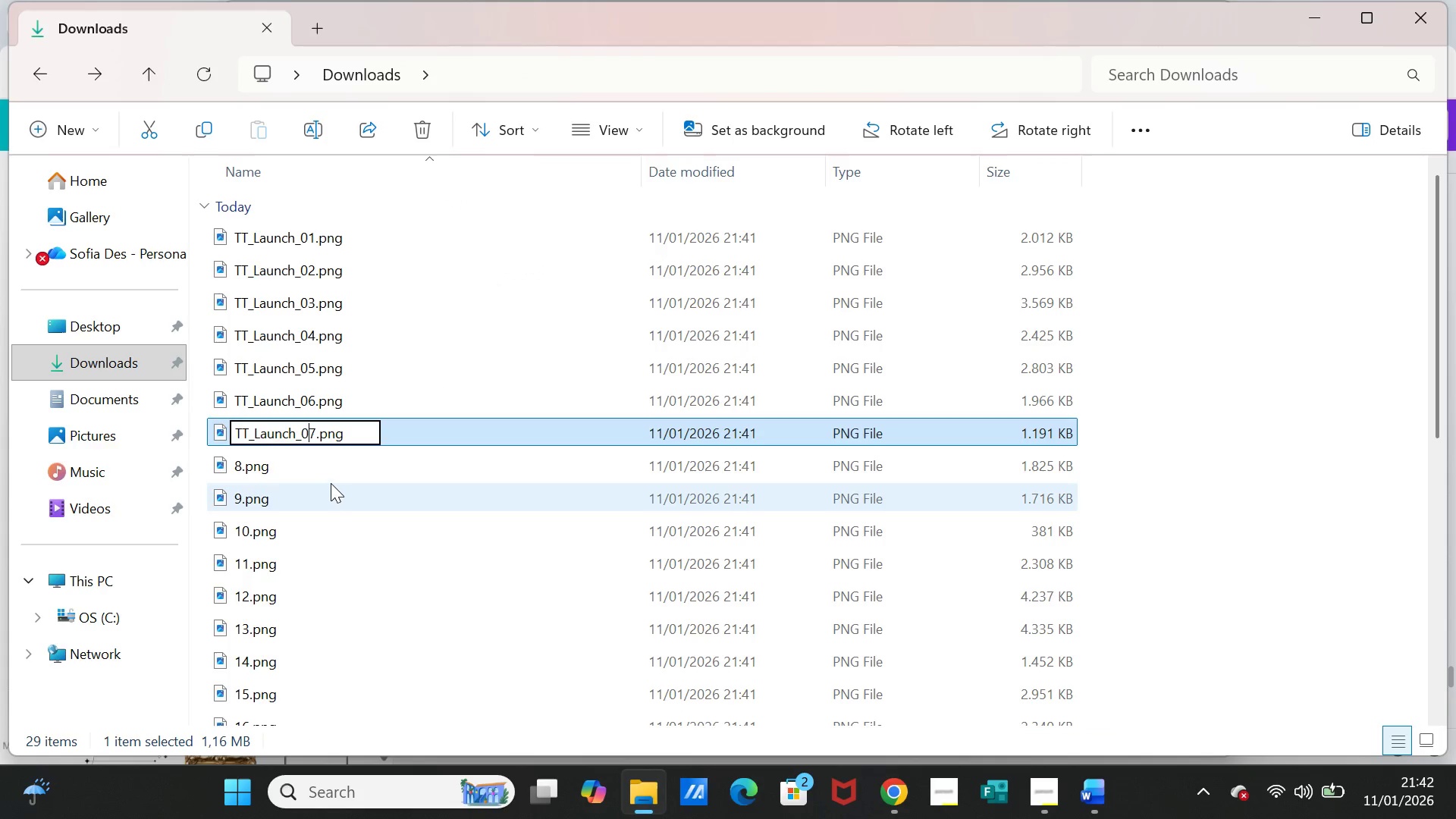 
left_click([316, 466])
 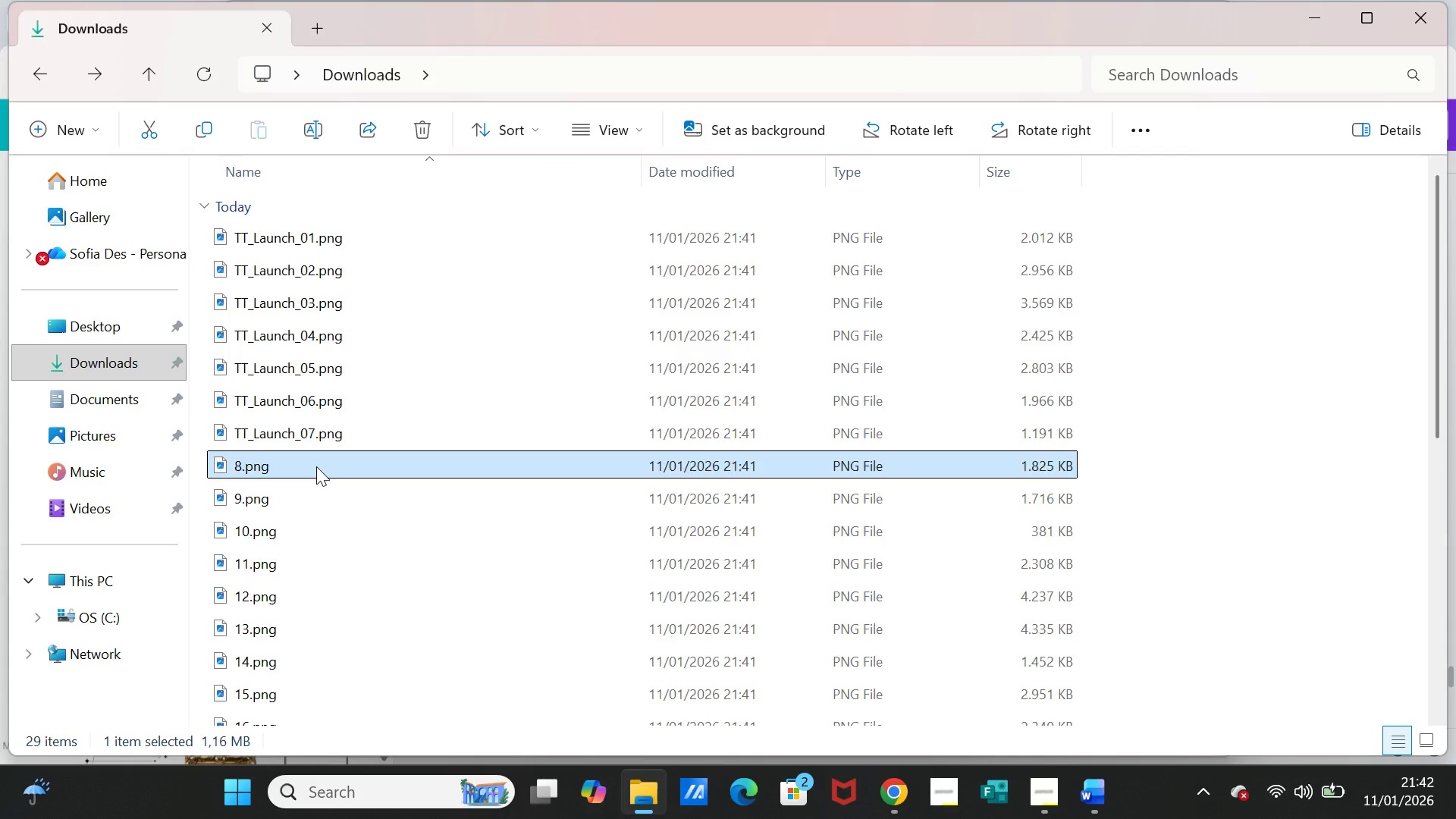 
right_click([316, 466])
 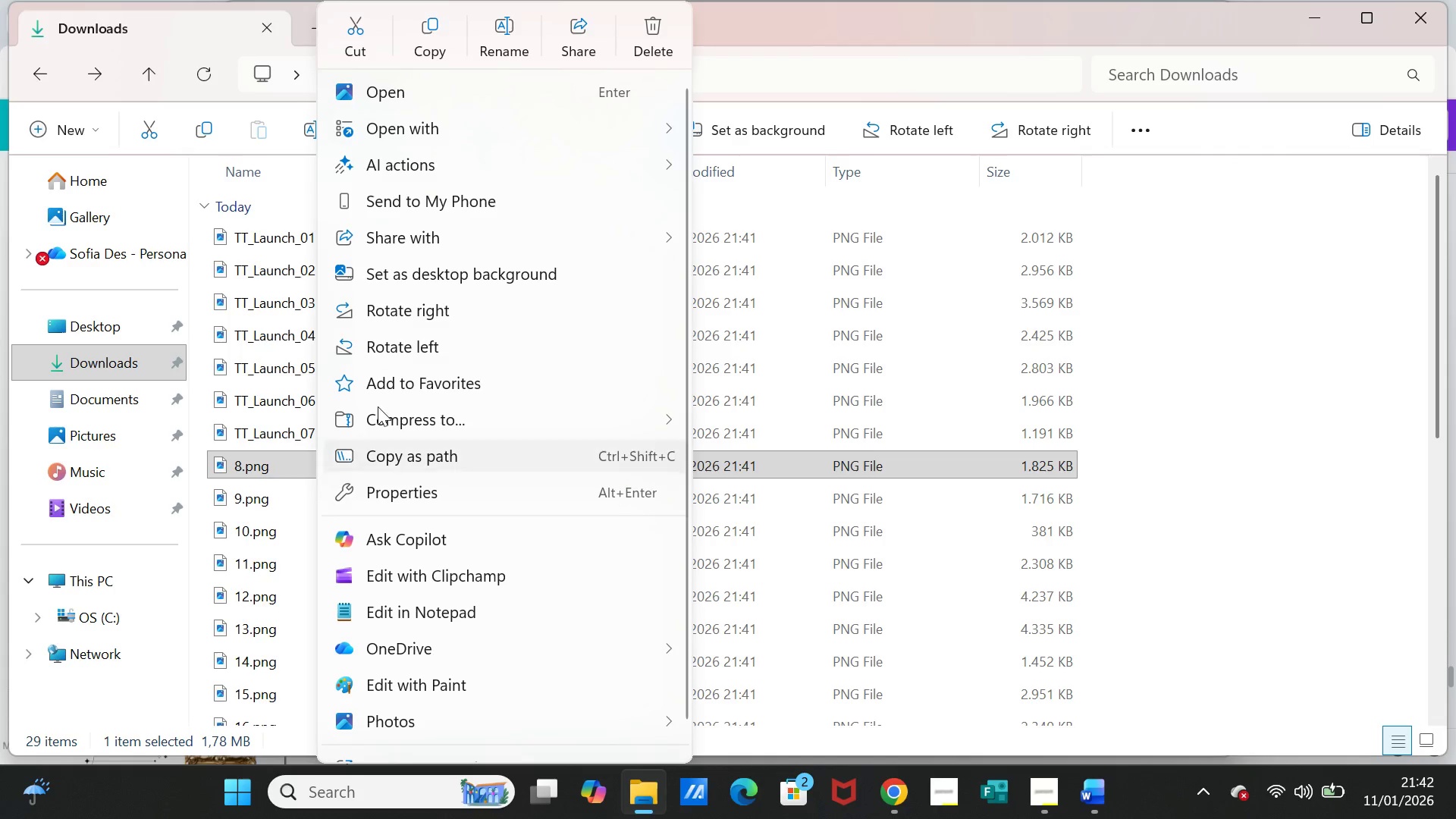 
left_click([510, 42])
 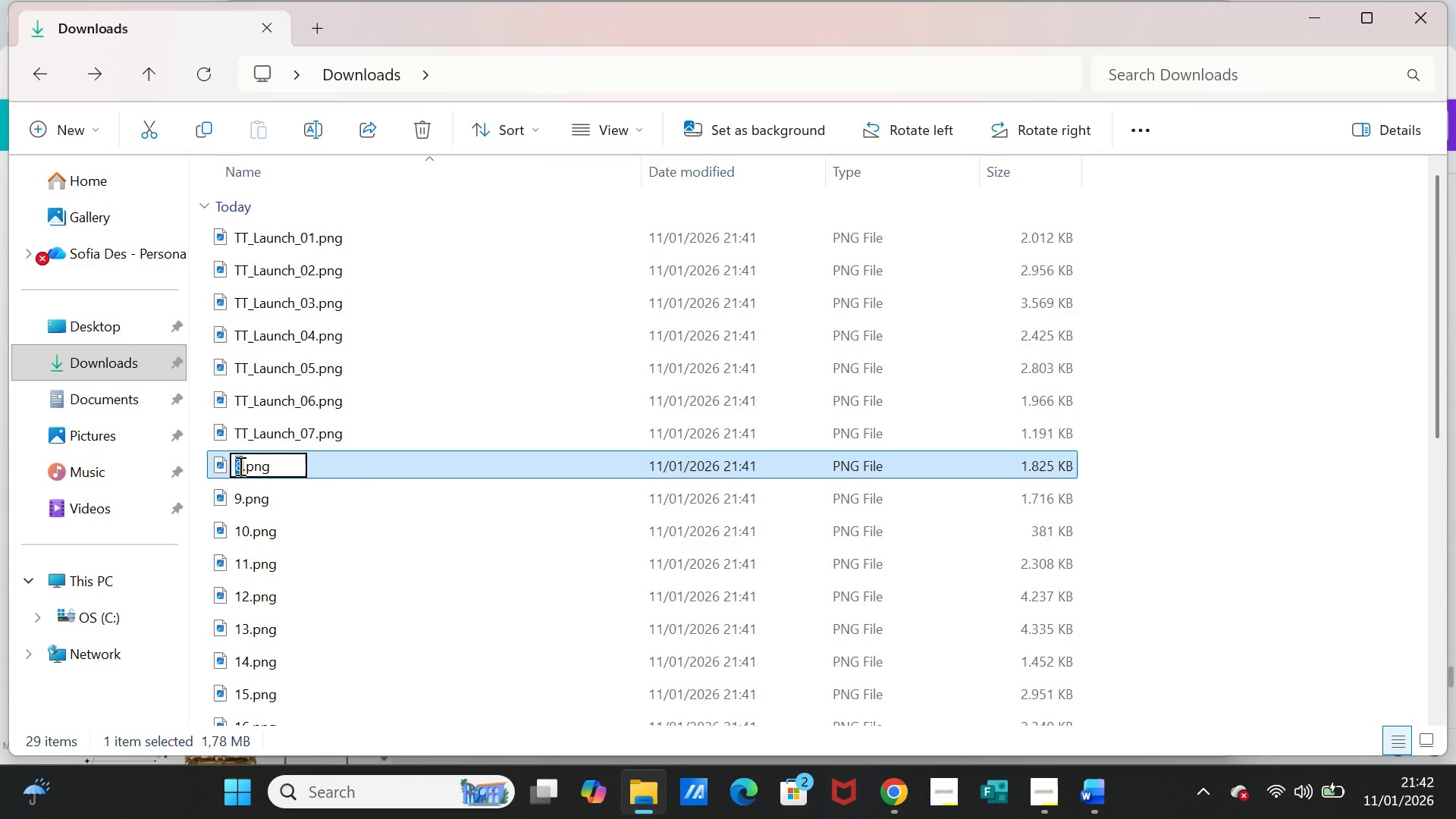 
left_click([236, 463])
 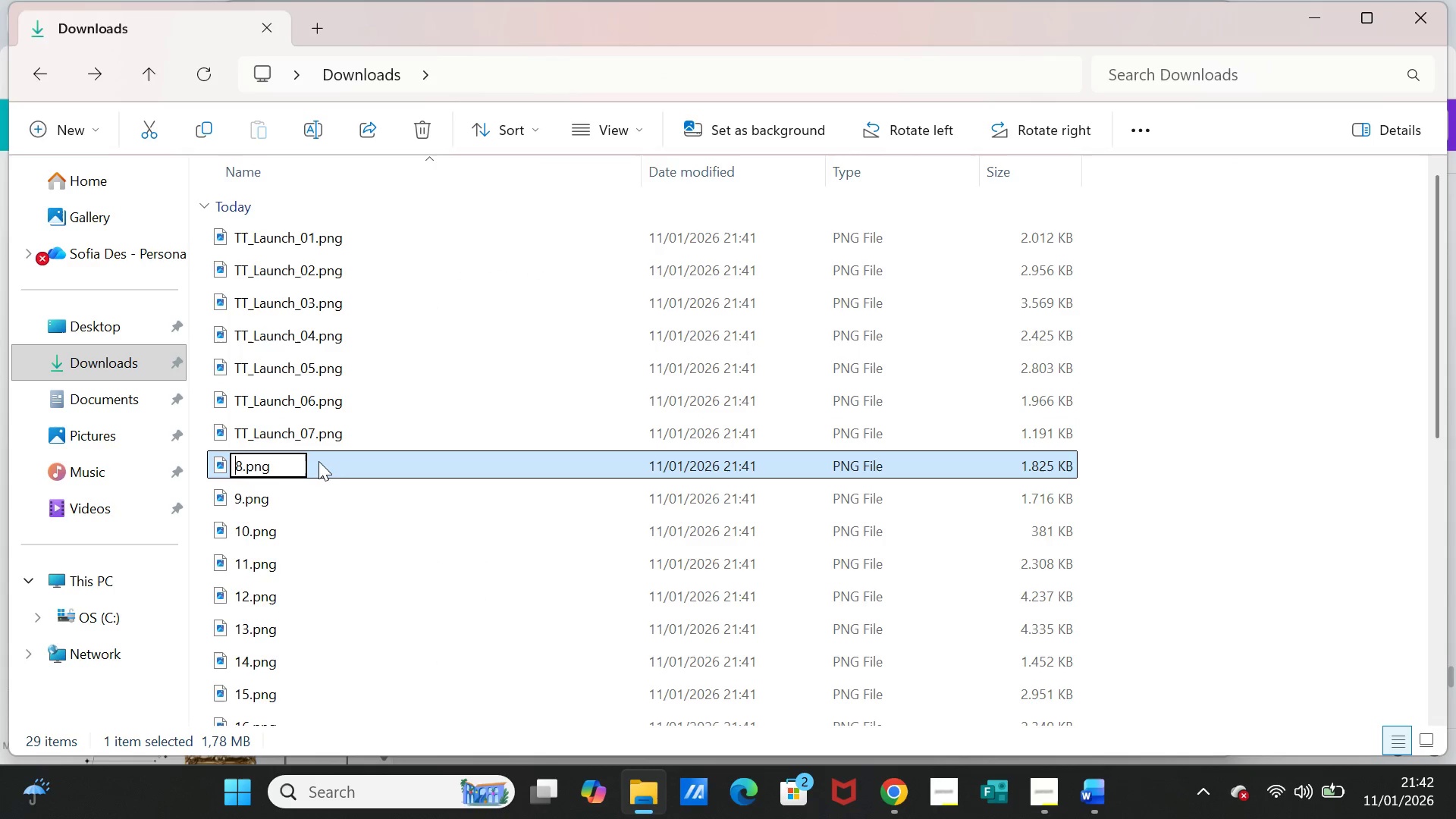 
key(Control+V)
 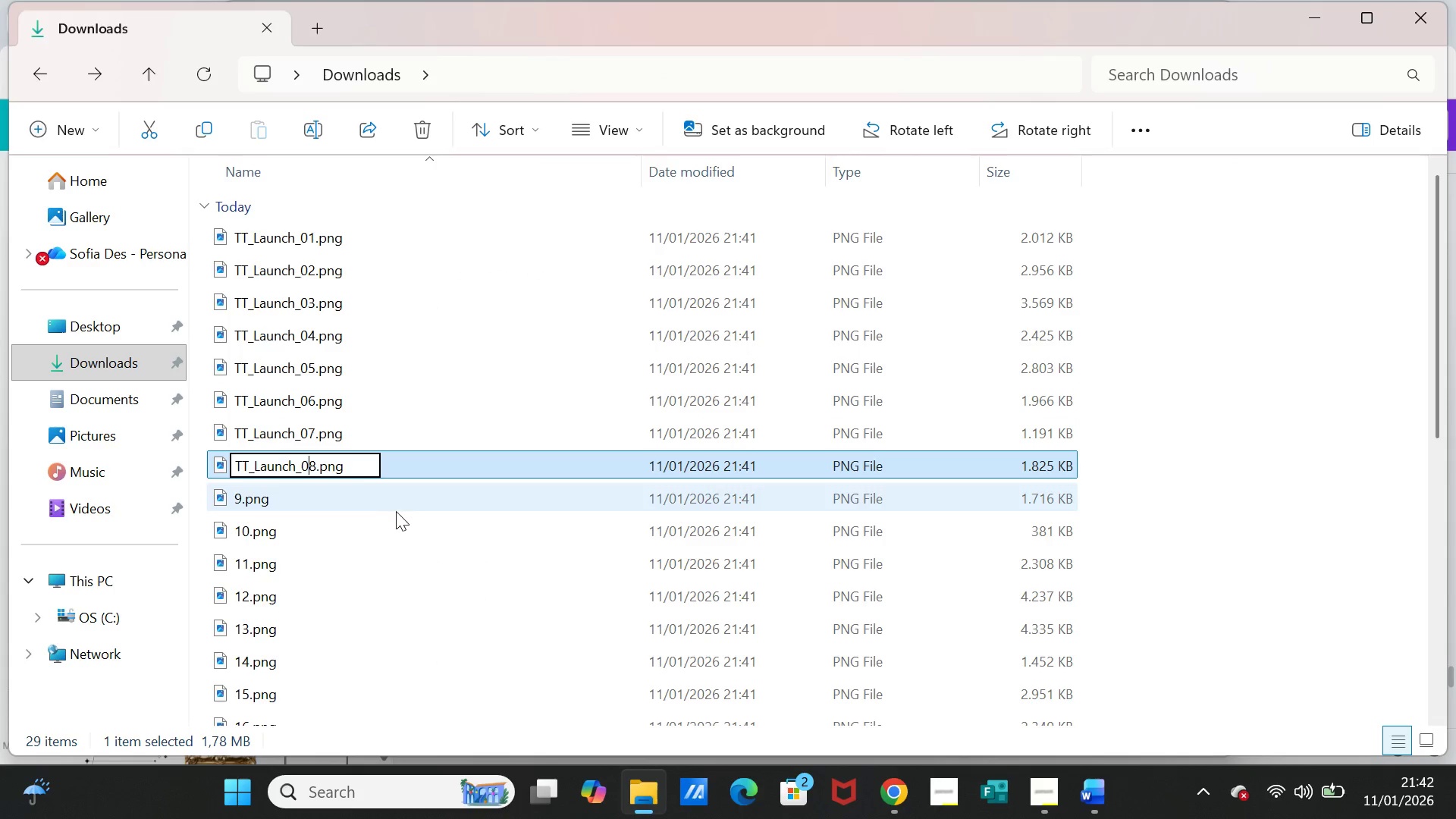 
left_click([397, 513])
 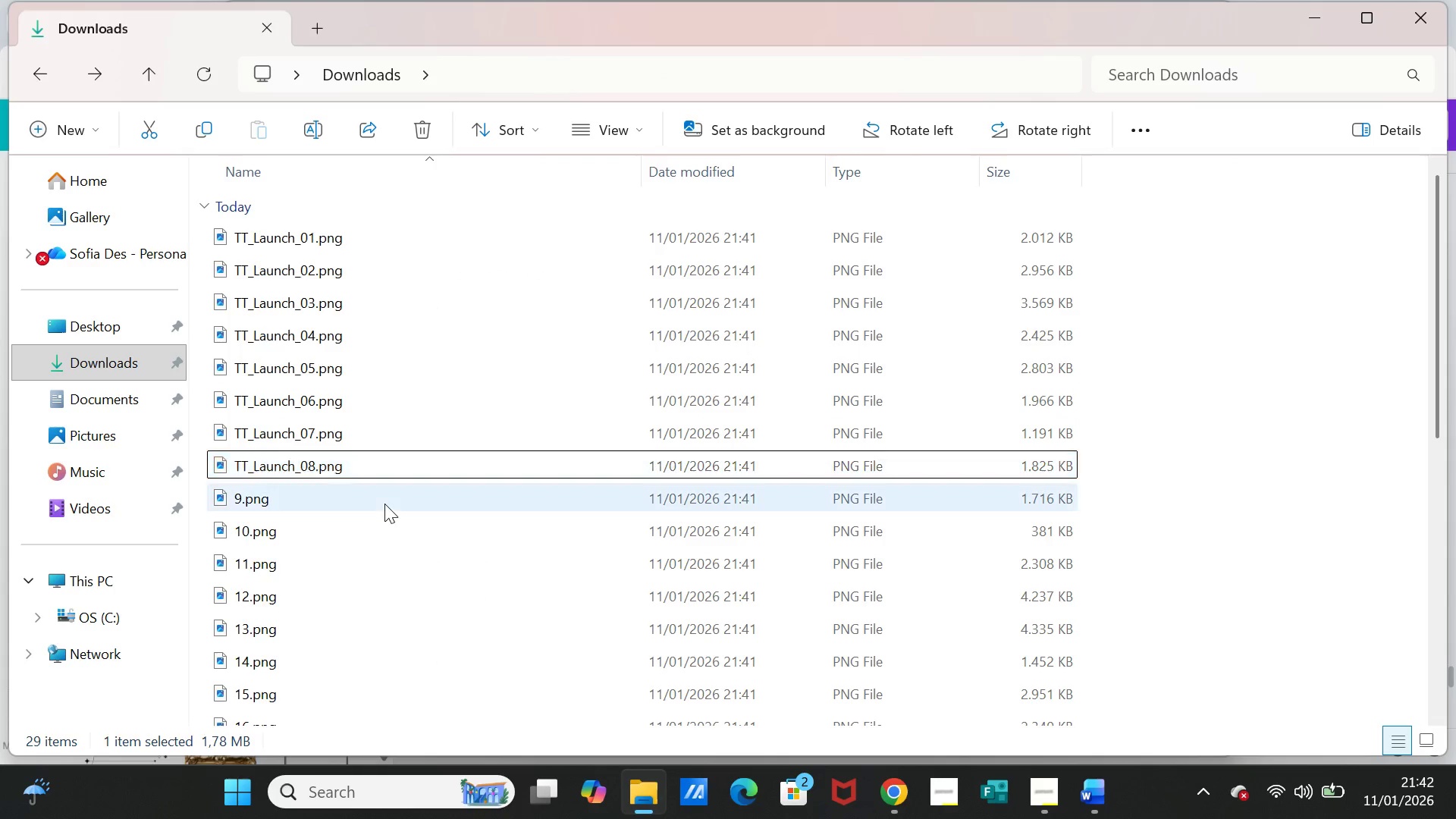 
left_click([384, 504])
 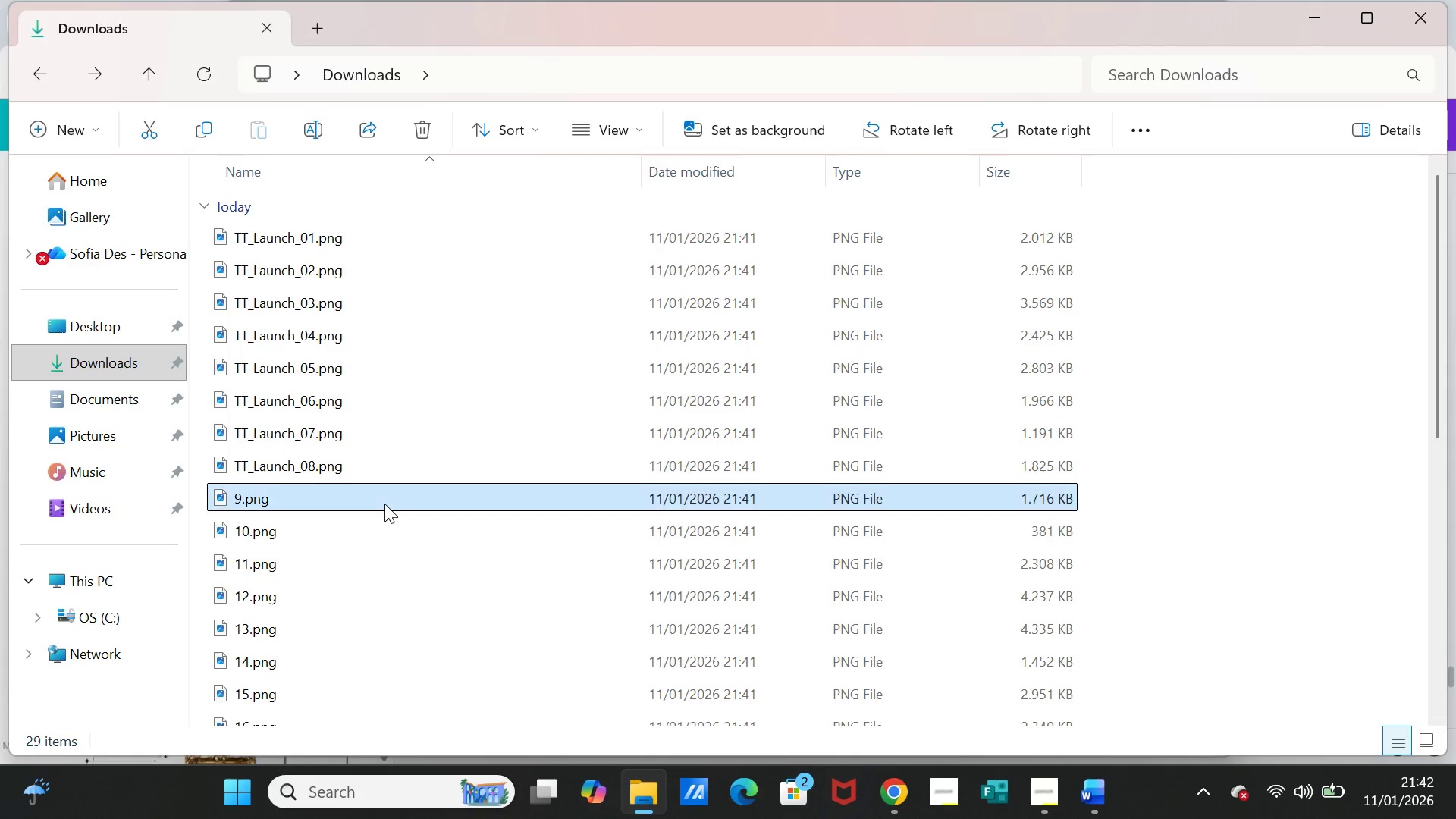 
right_click([384, 503])
 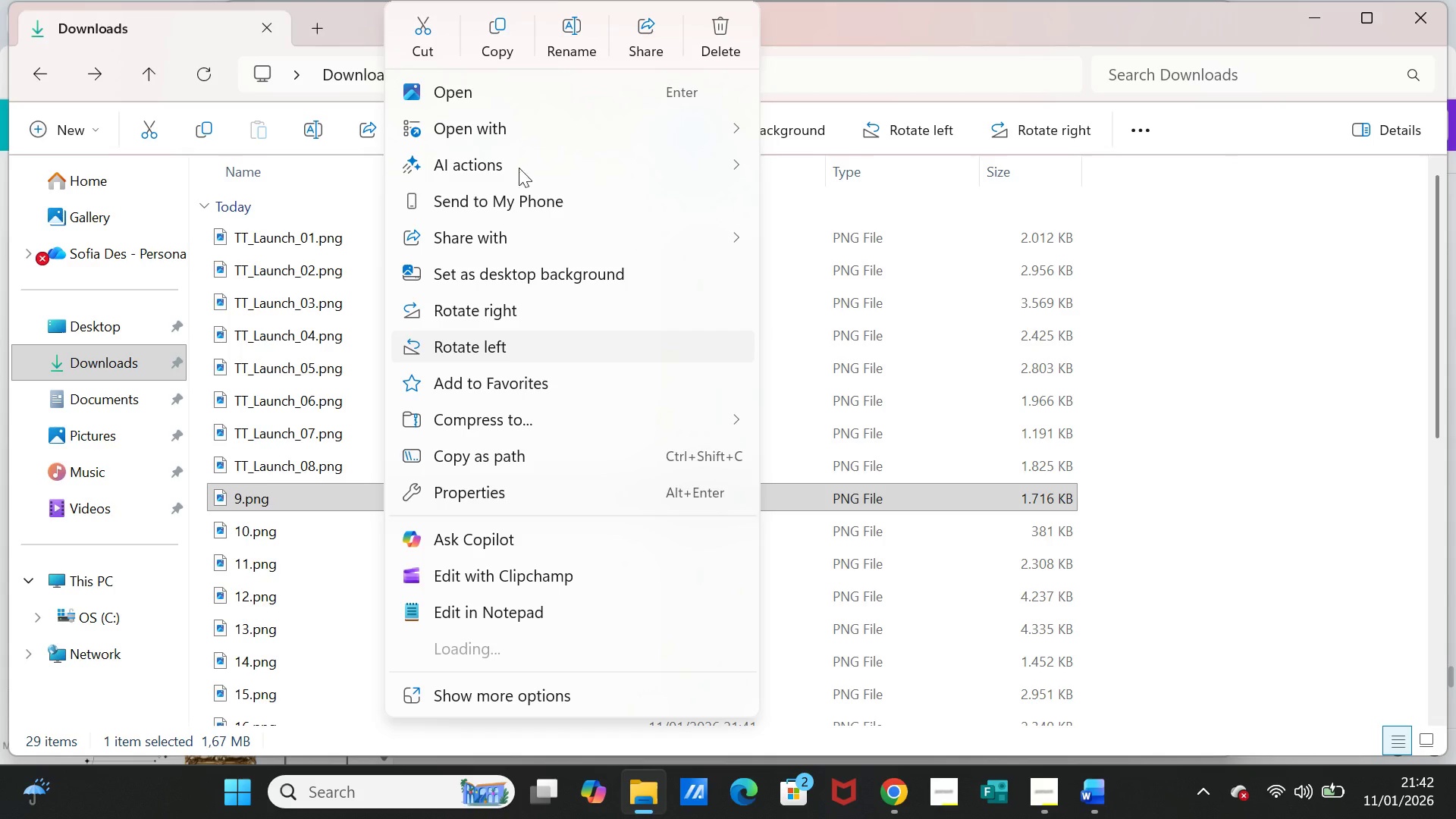 
left_click([587, 27])
 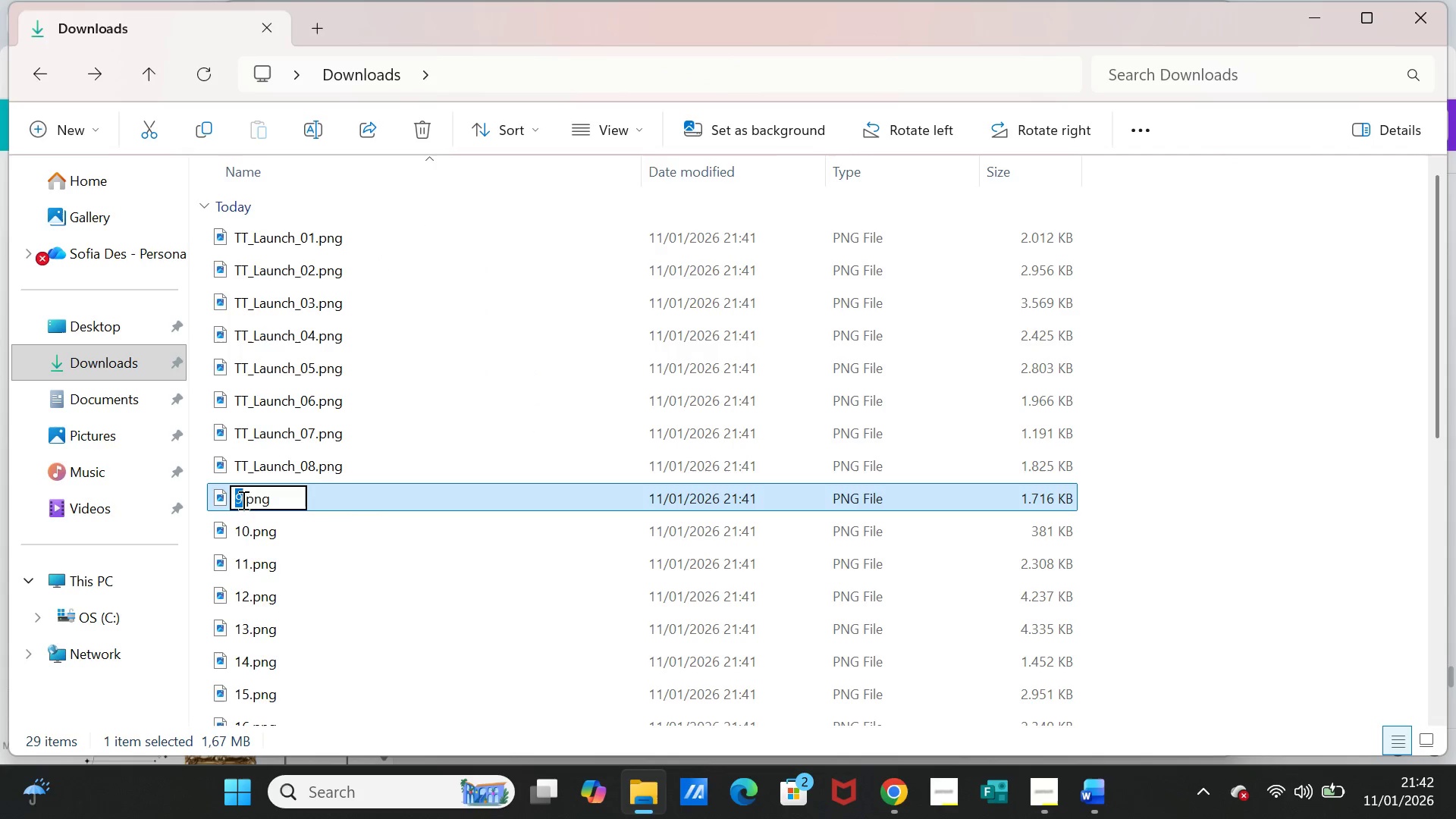 
left_click([238, 497])
 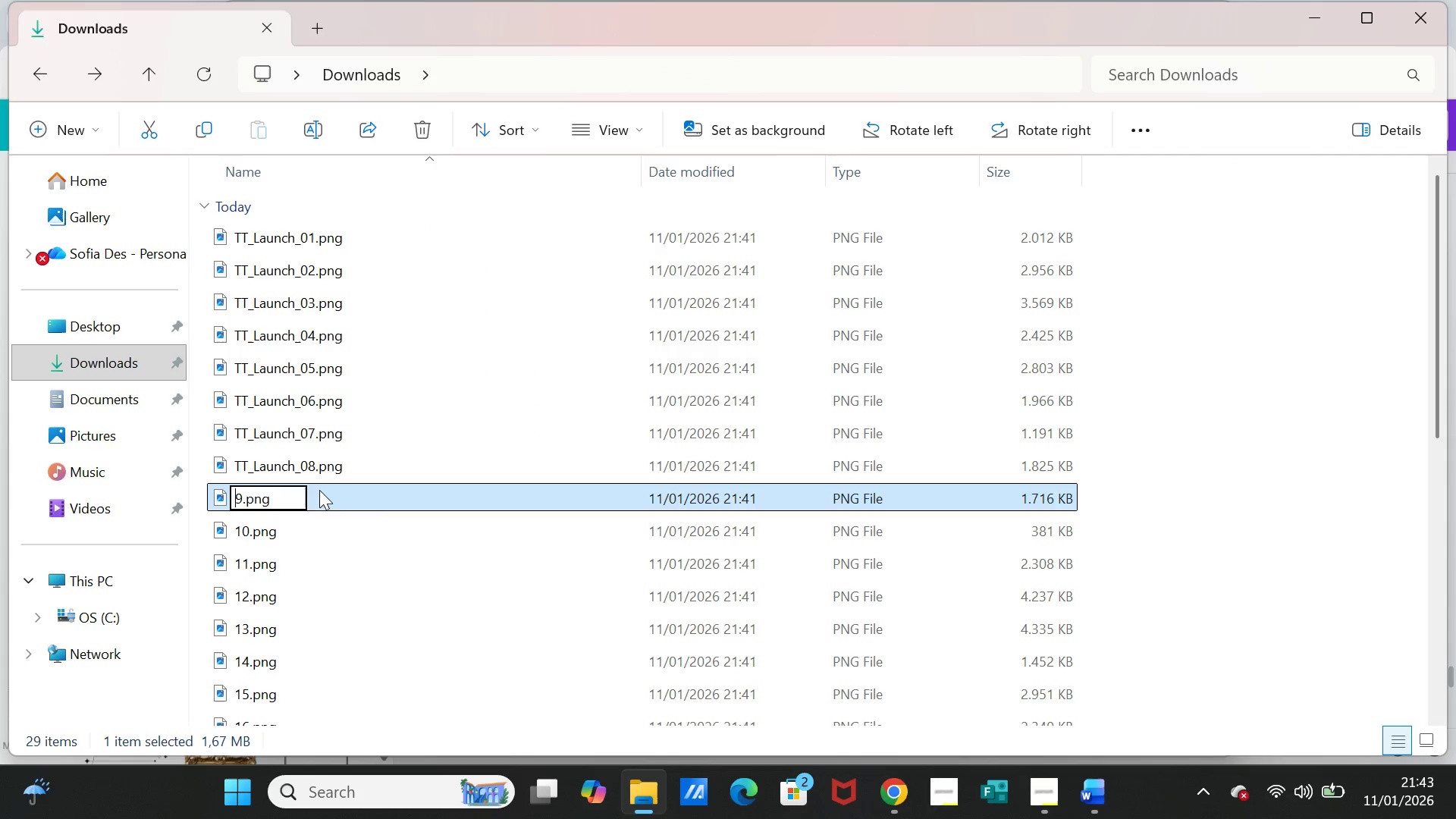 
key(Control+V)
 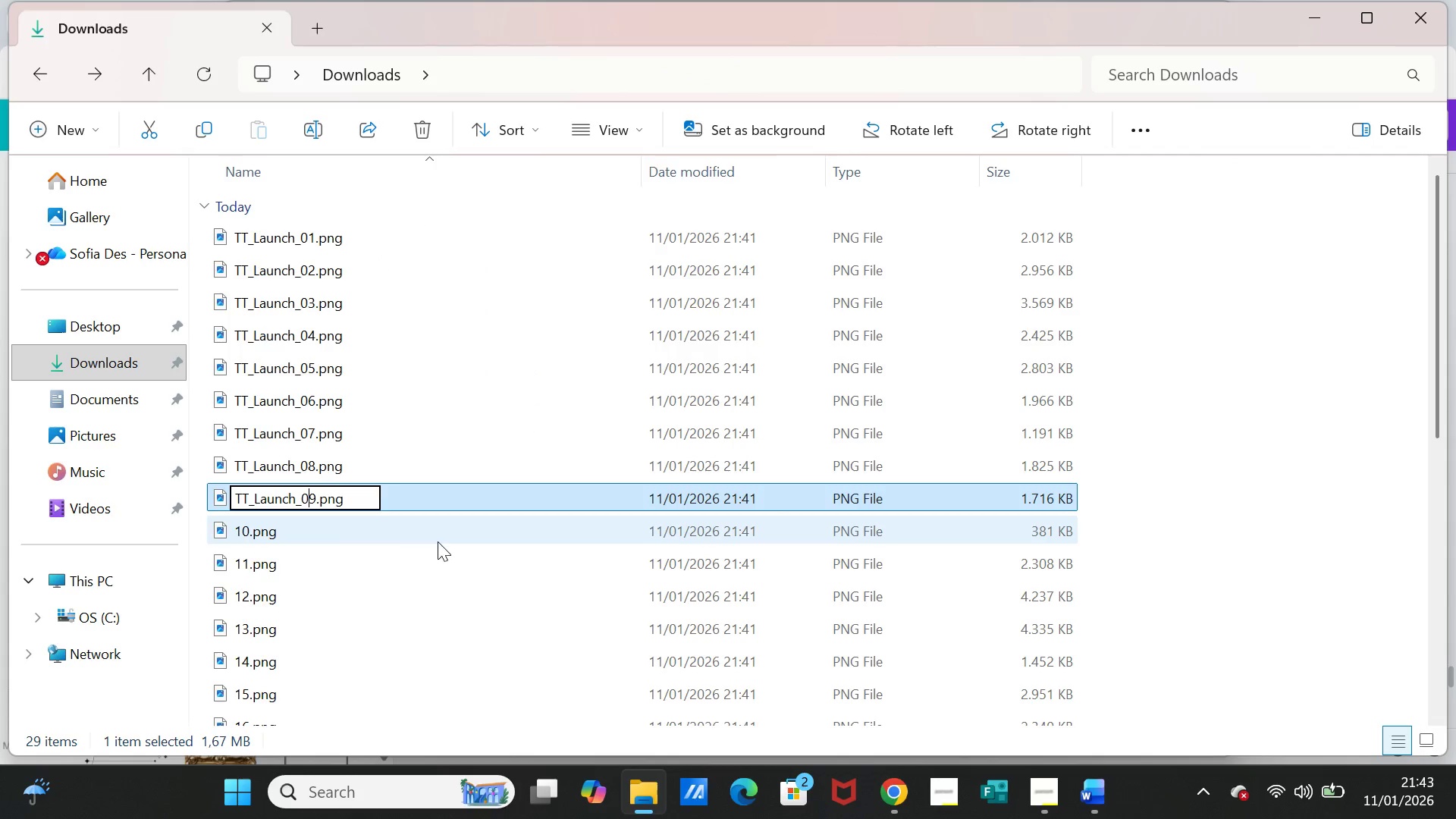 
left_click([438, 541])
 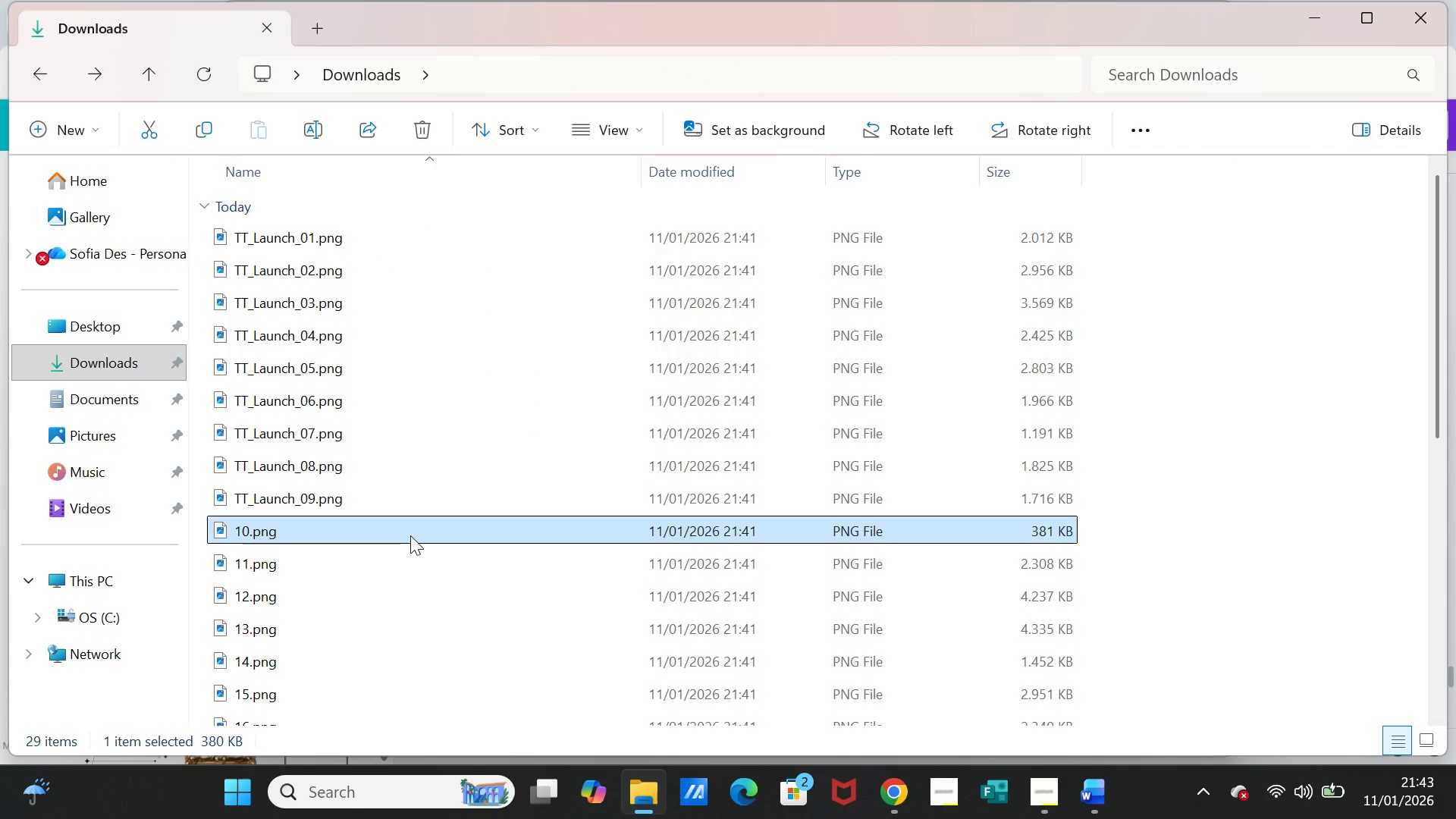 
right_click([410, 534])
 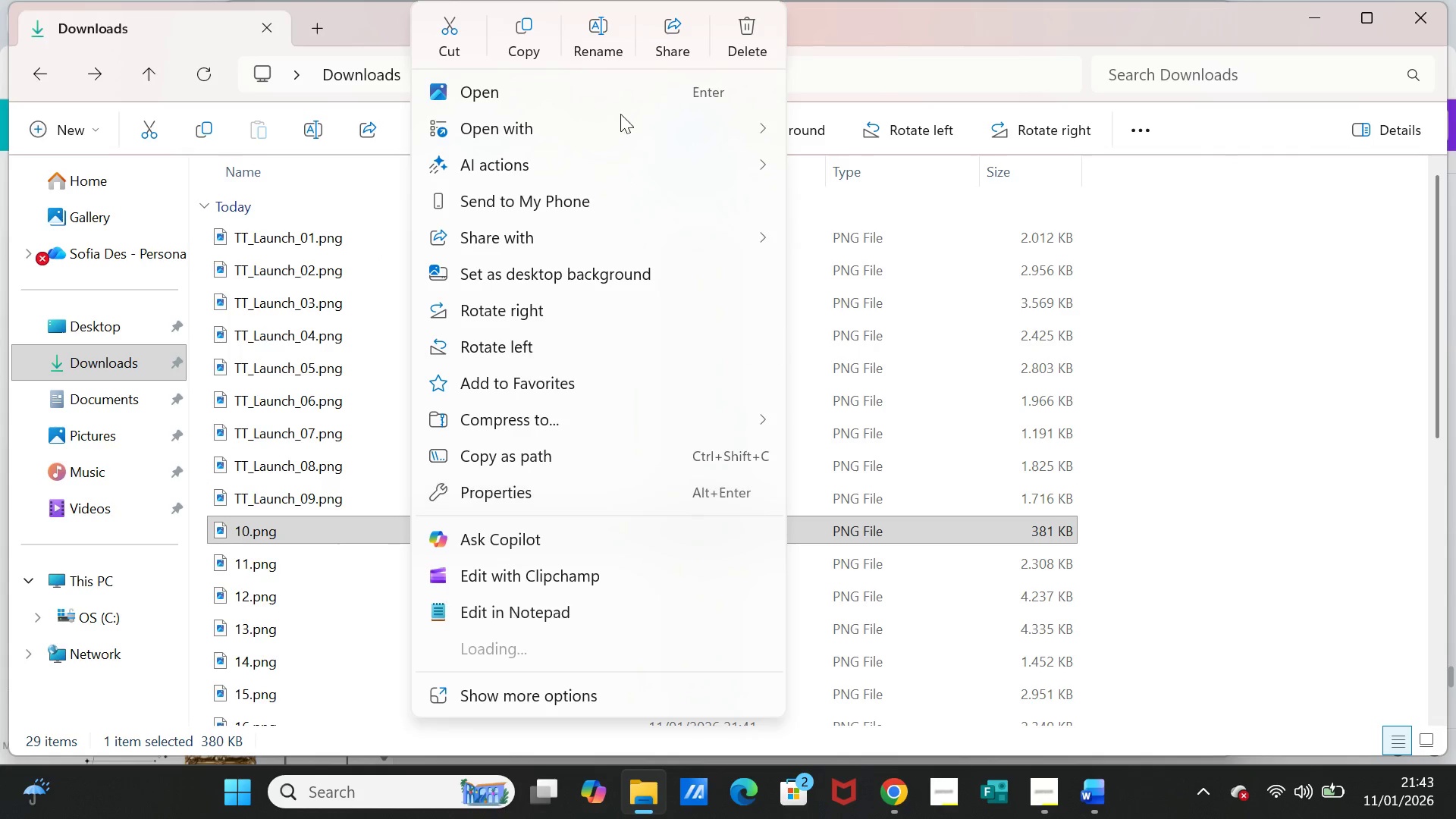 
left_click([609, 31])
 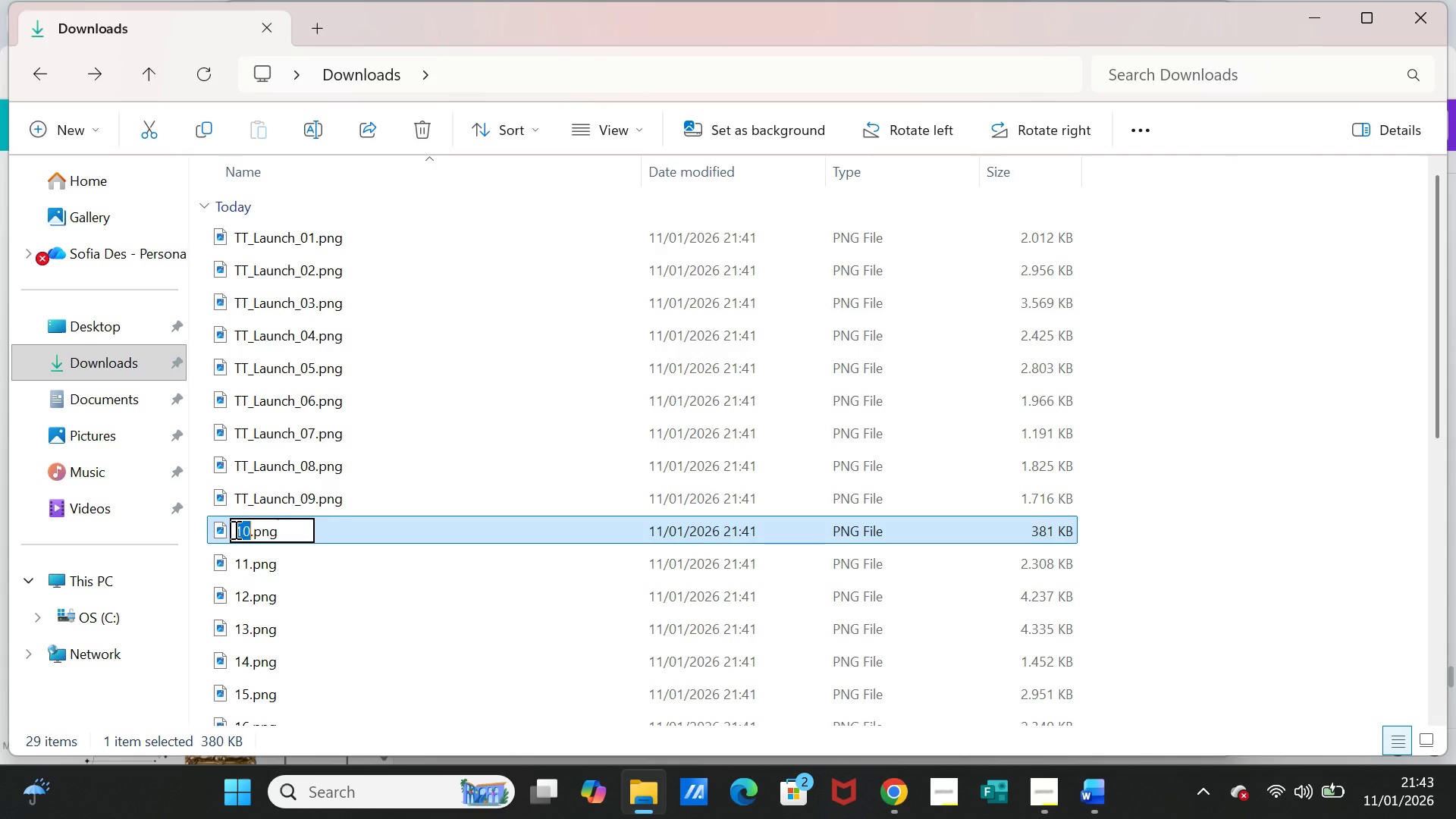 
left_click([240, 529])
 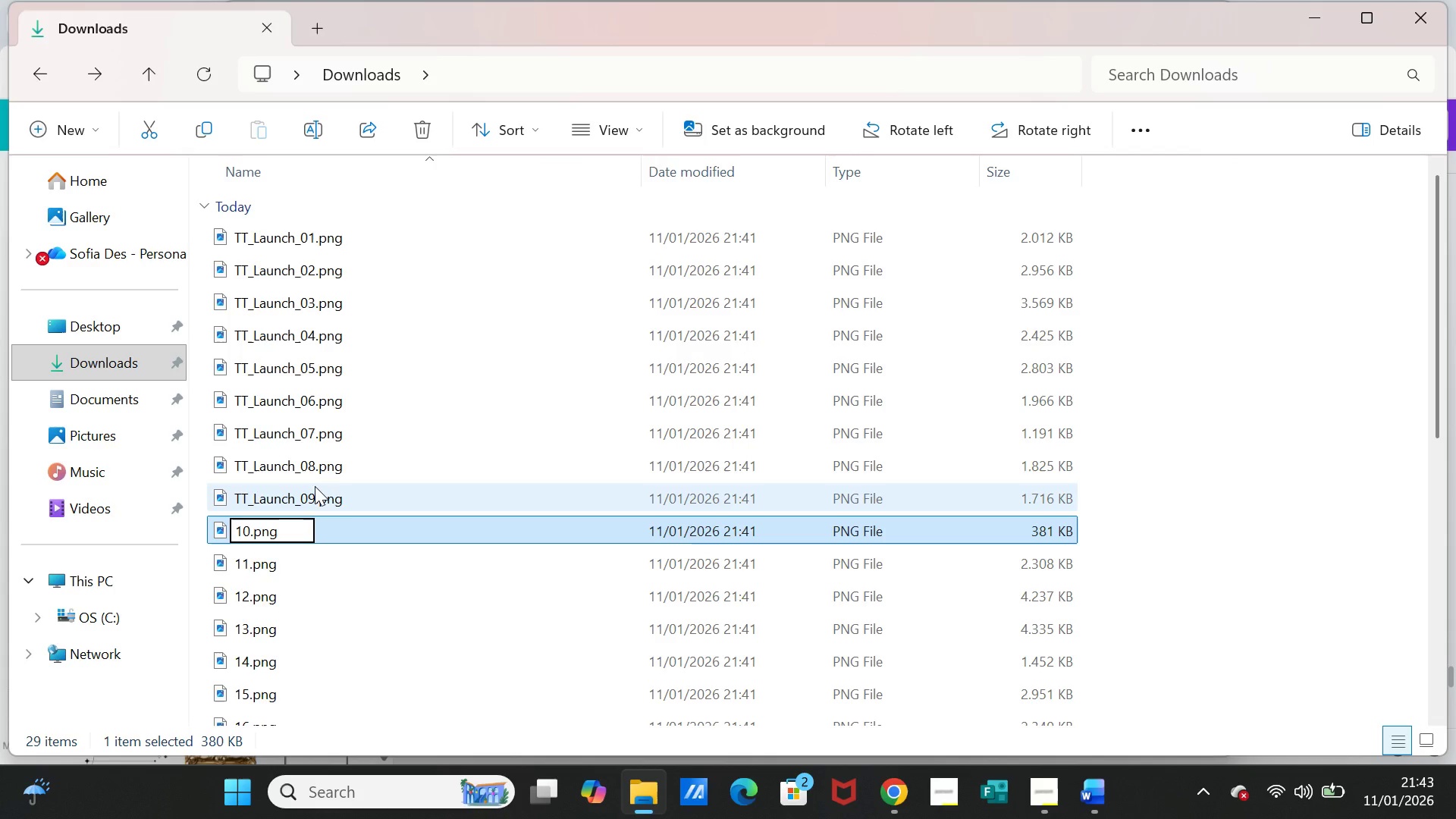 
key(ArrowLeft)
 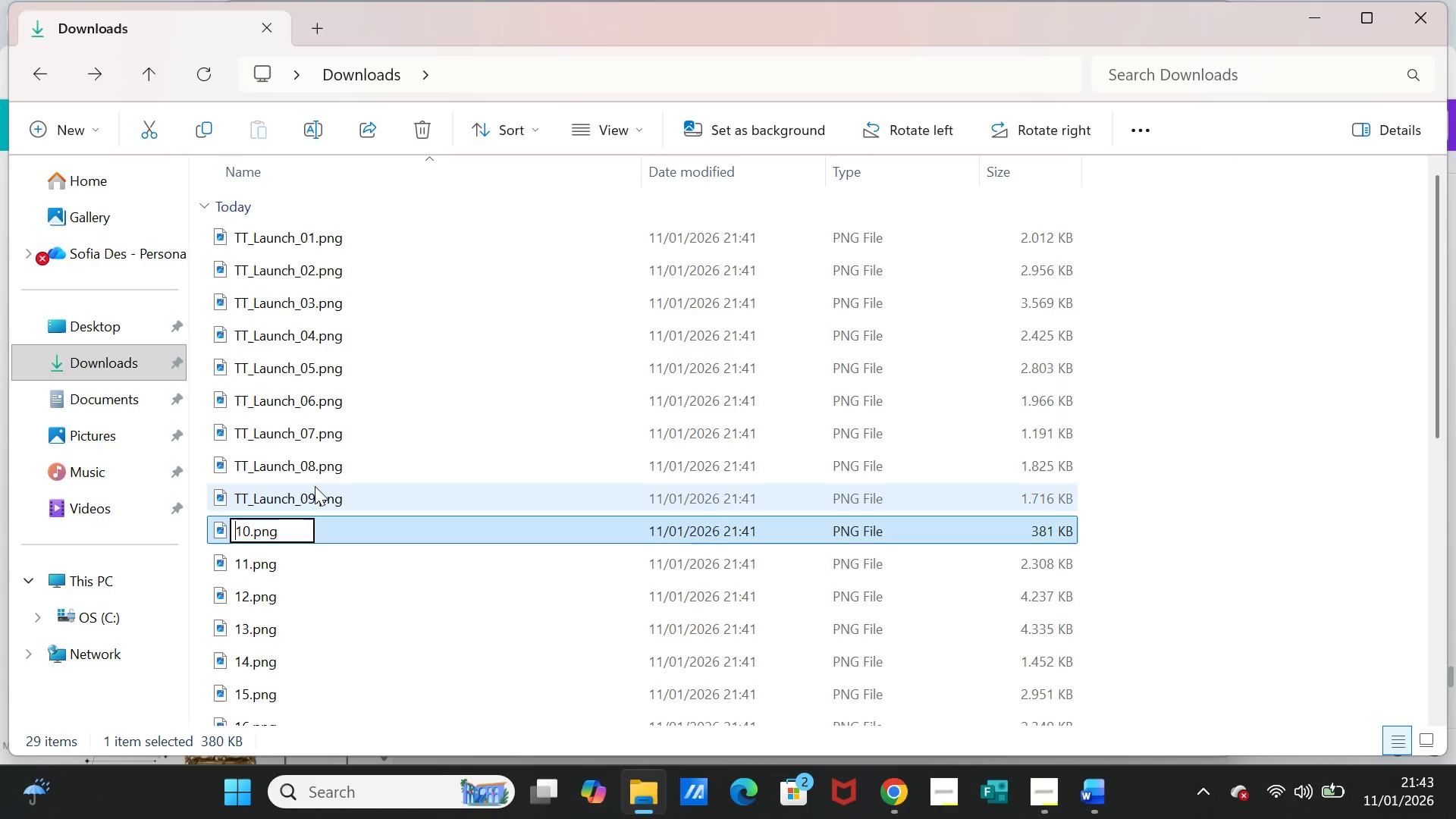 
key(Control+V)
 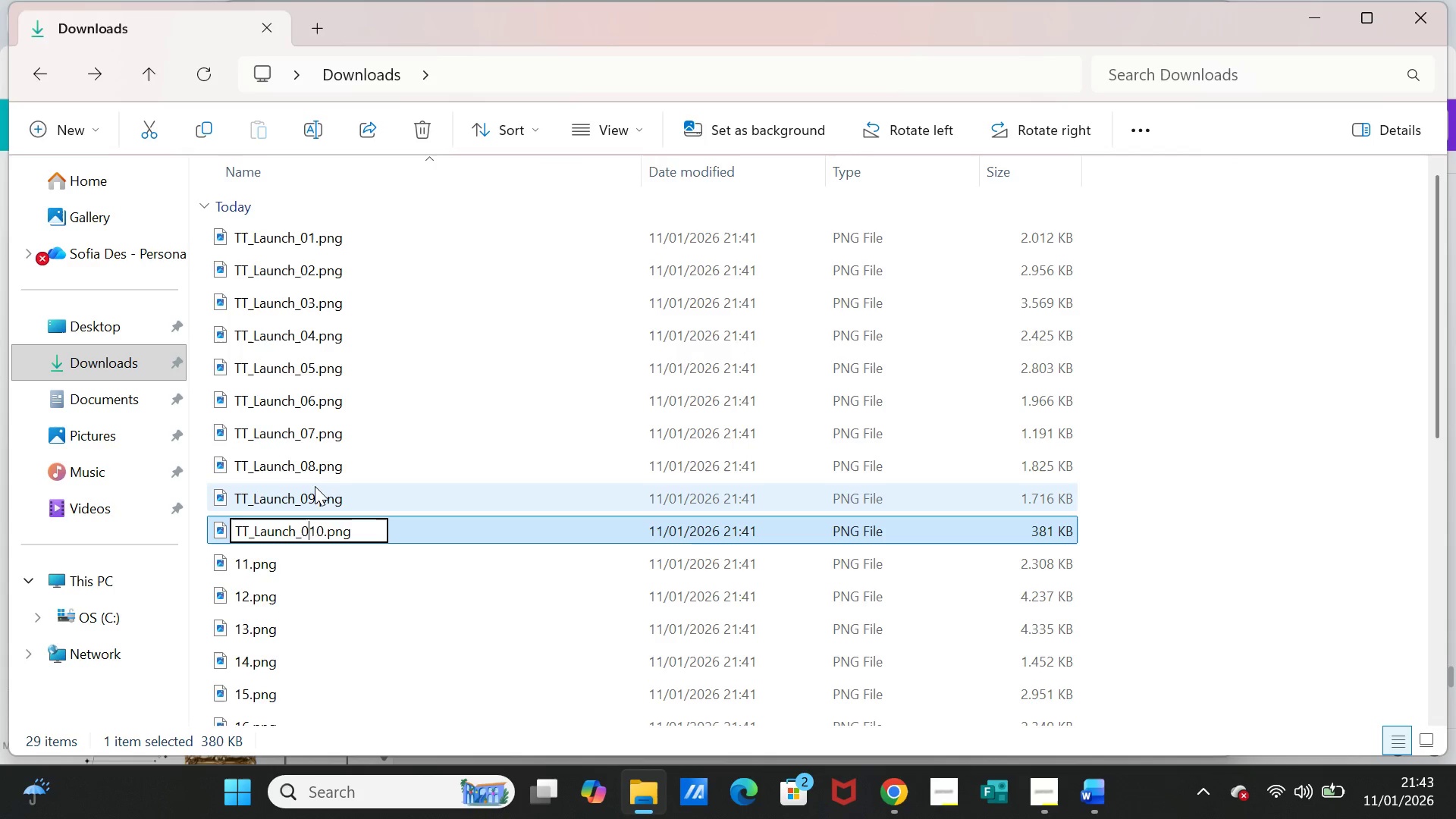 
key(Backspace)
 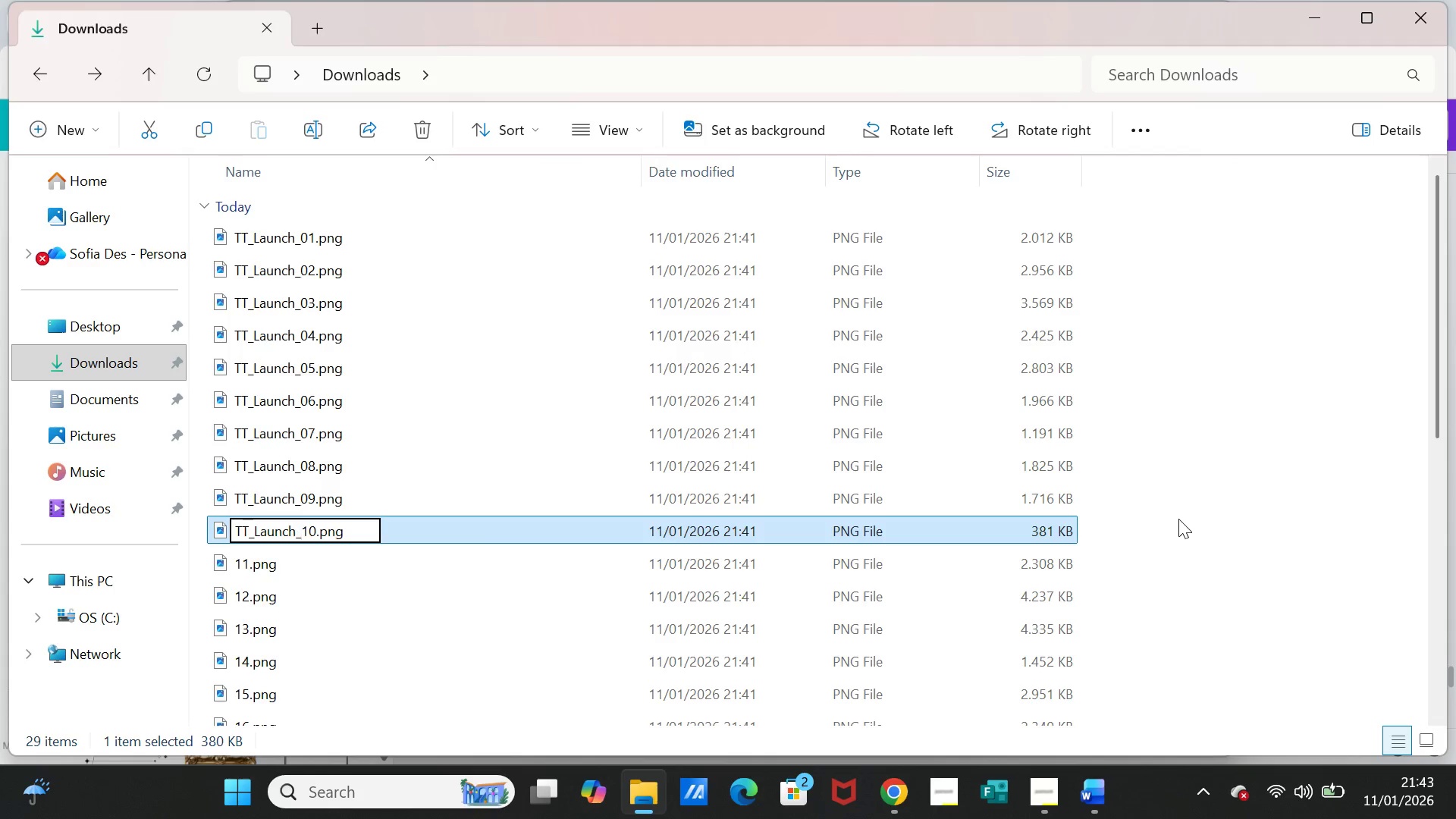 
left_click([1178, 519])
 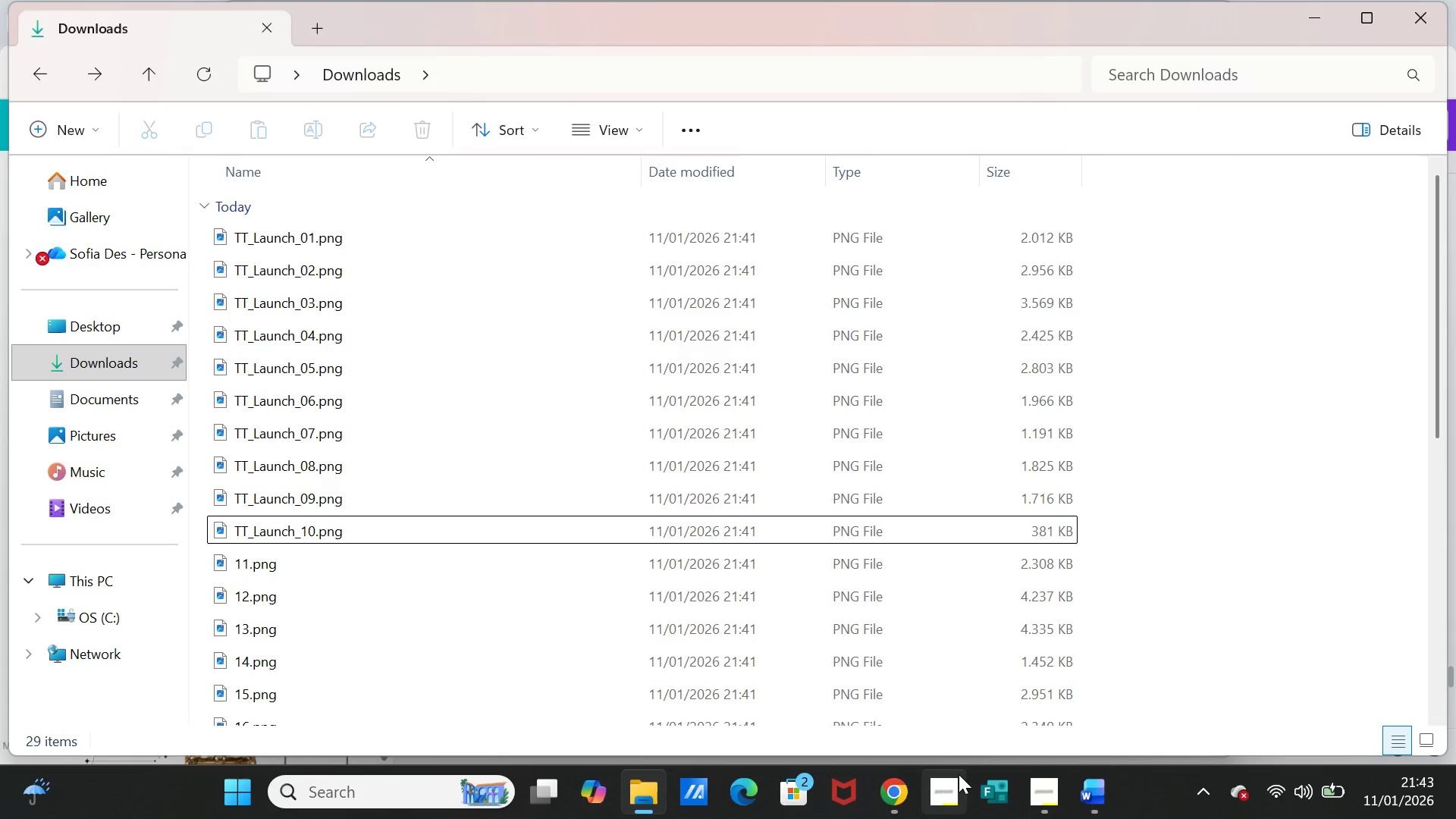 
left_click([1051, 780])